 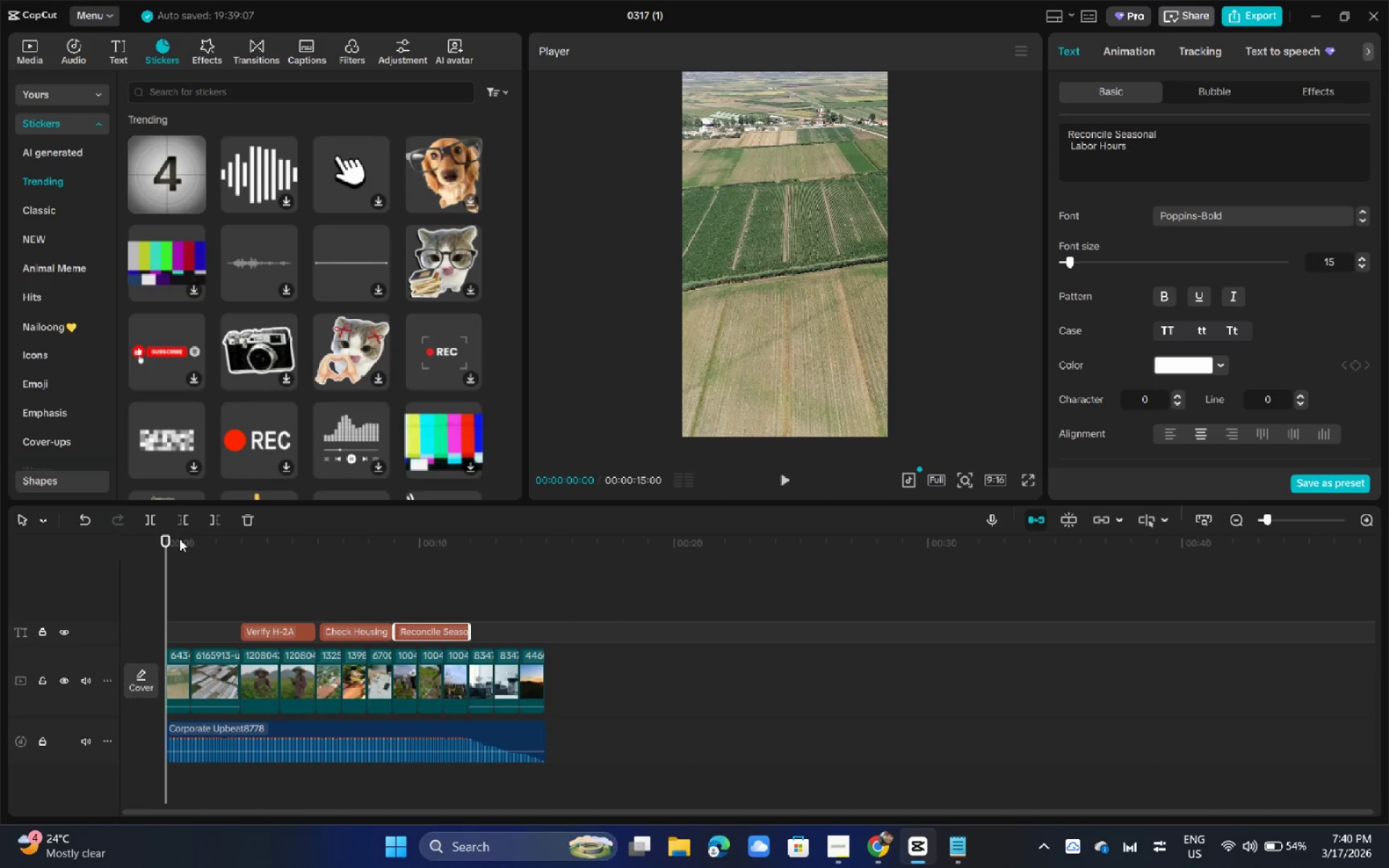 
key(Space)
 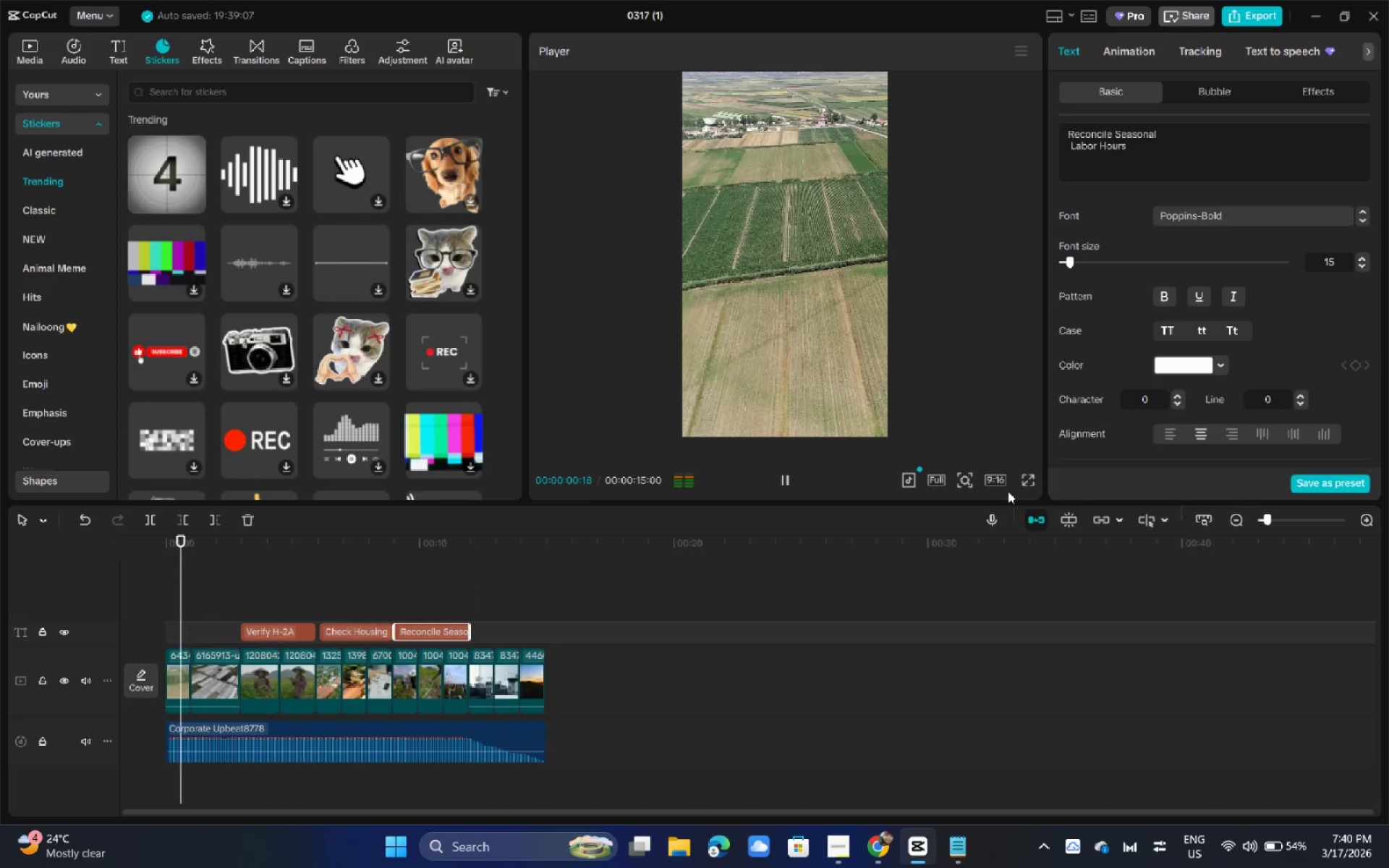 
left_click([1029, 484])
 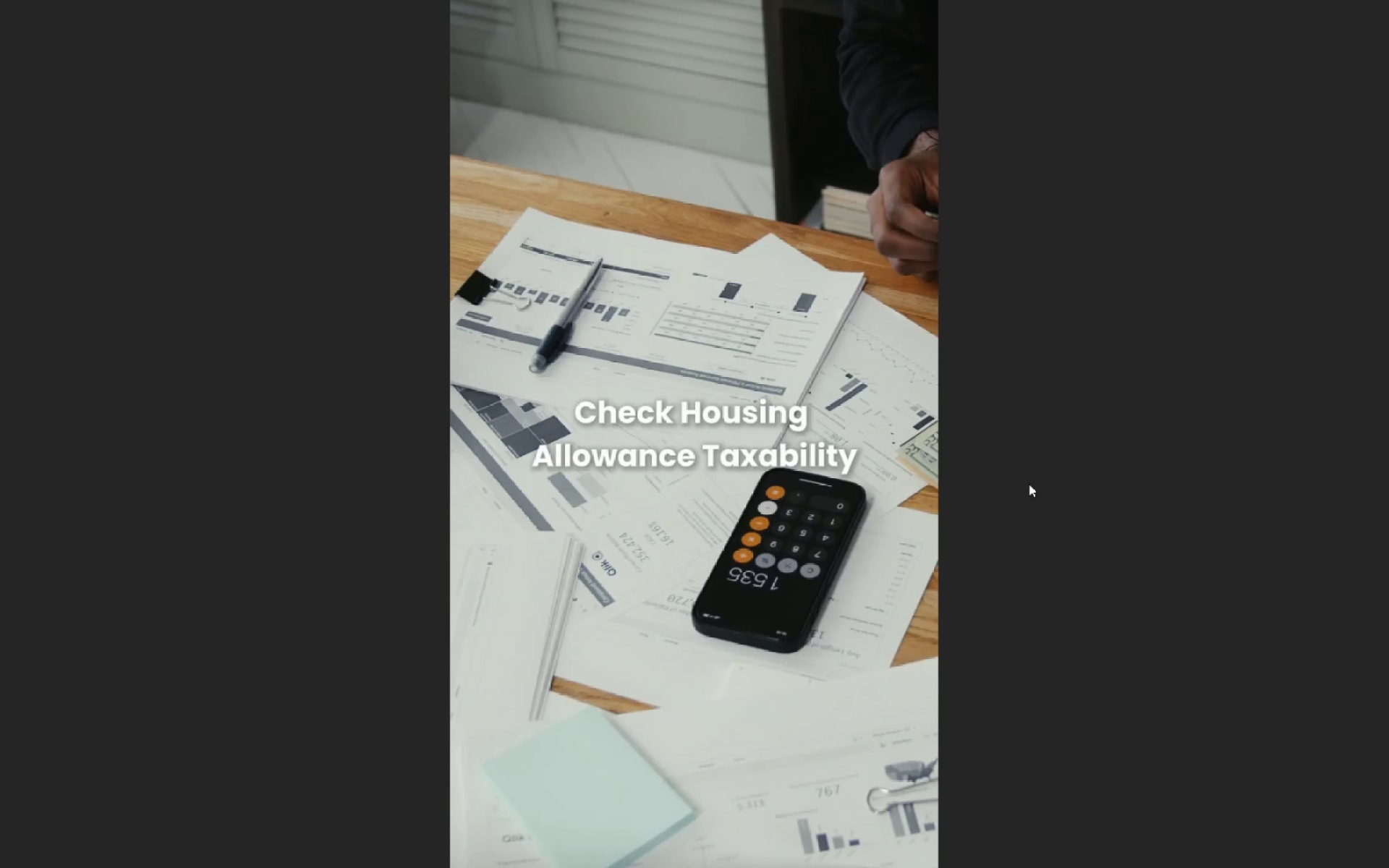 
wait(12.89)
 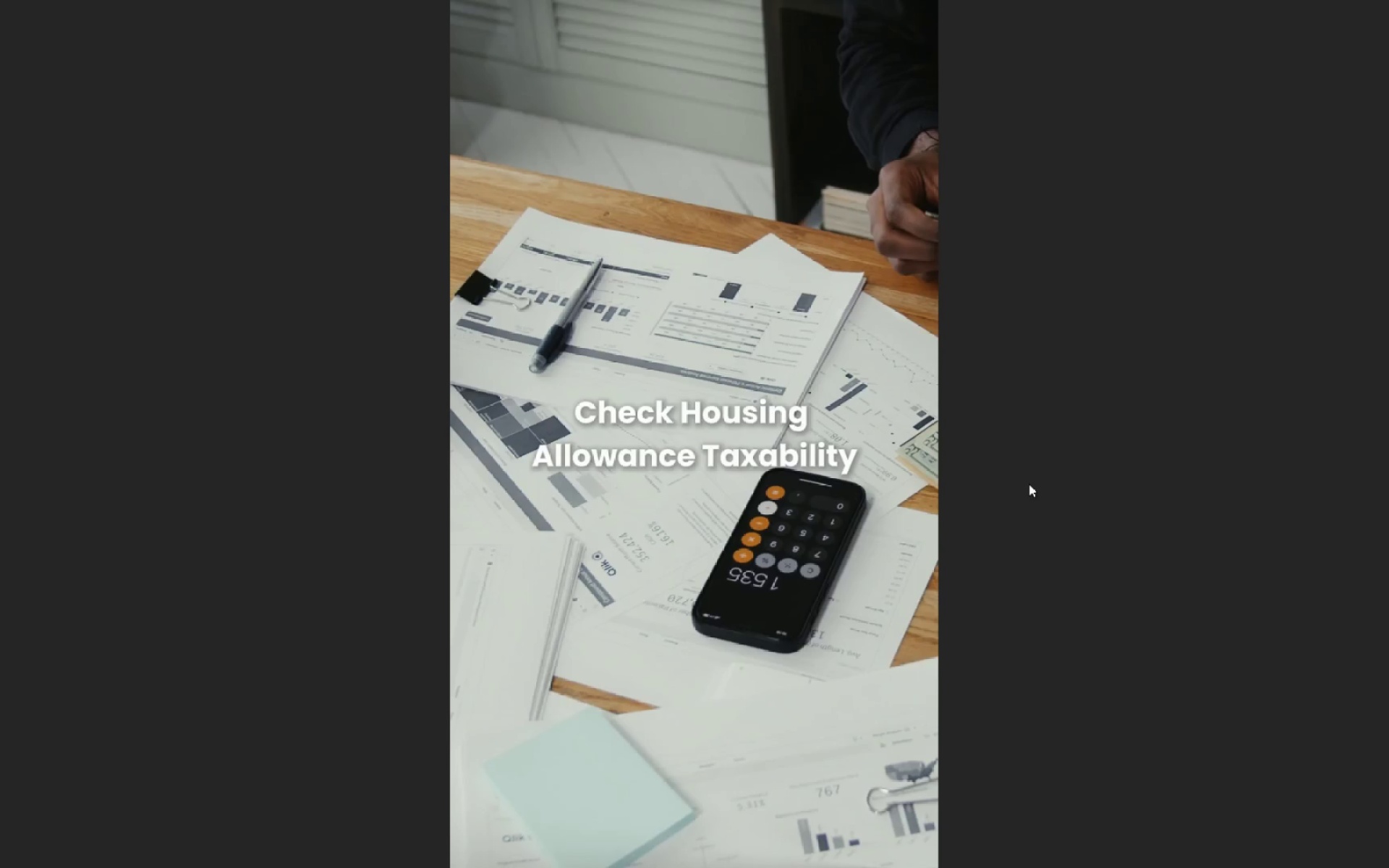 
key(Escape)
 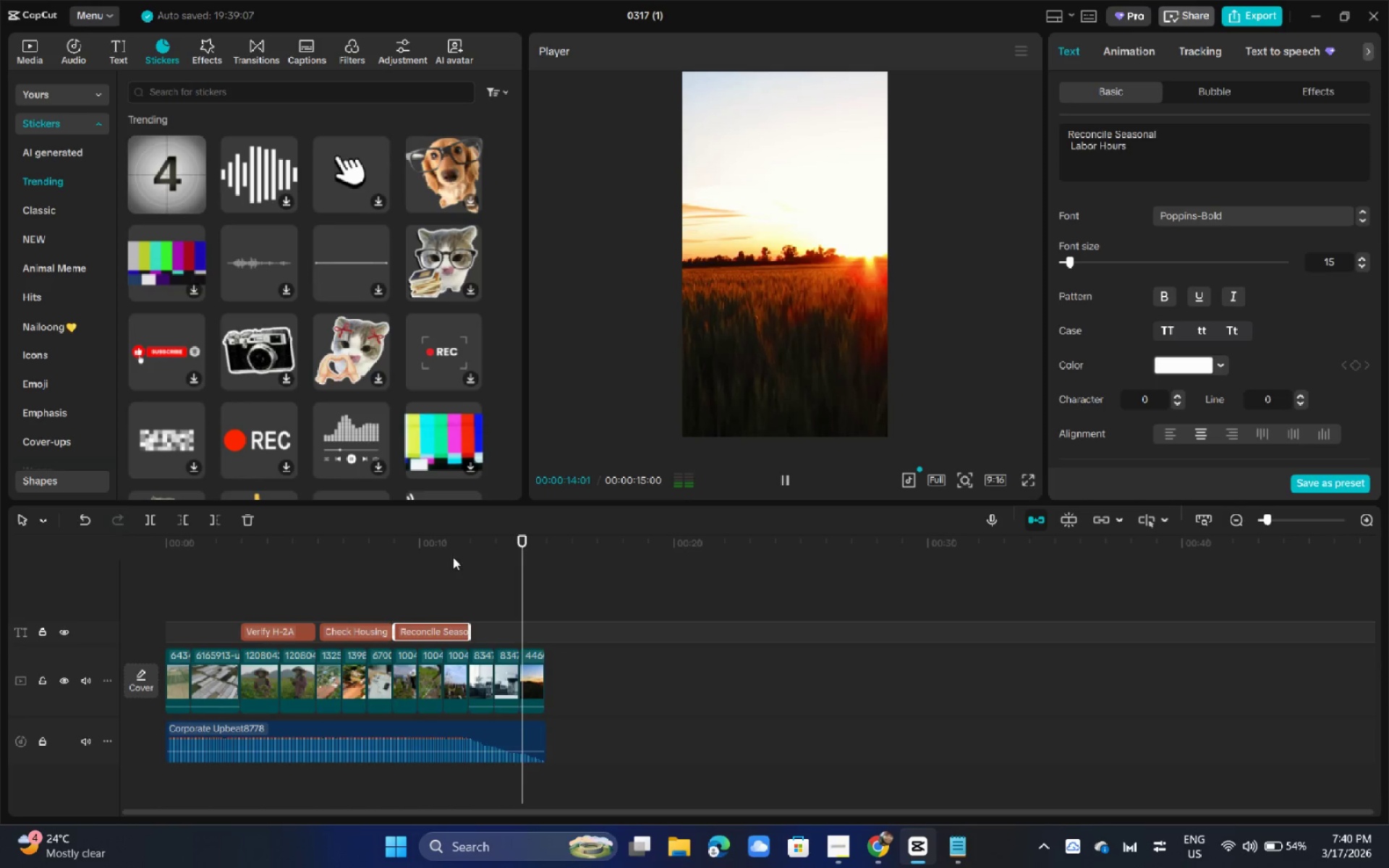 
left_click_drag(start_coordinate=[407, 546], to_coordinate=[393, 547])
 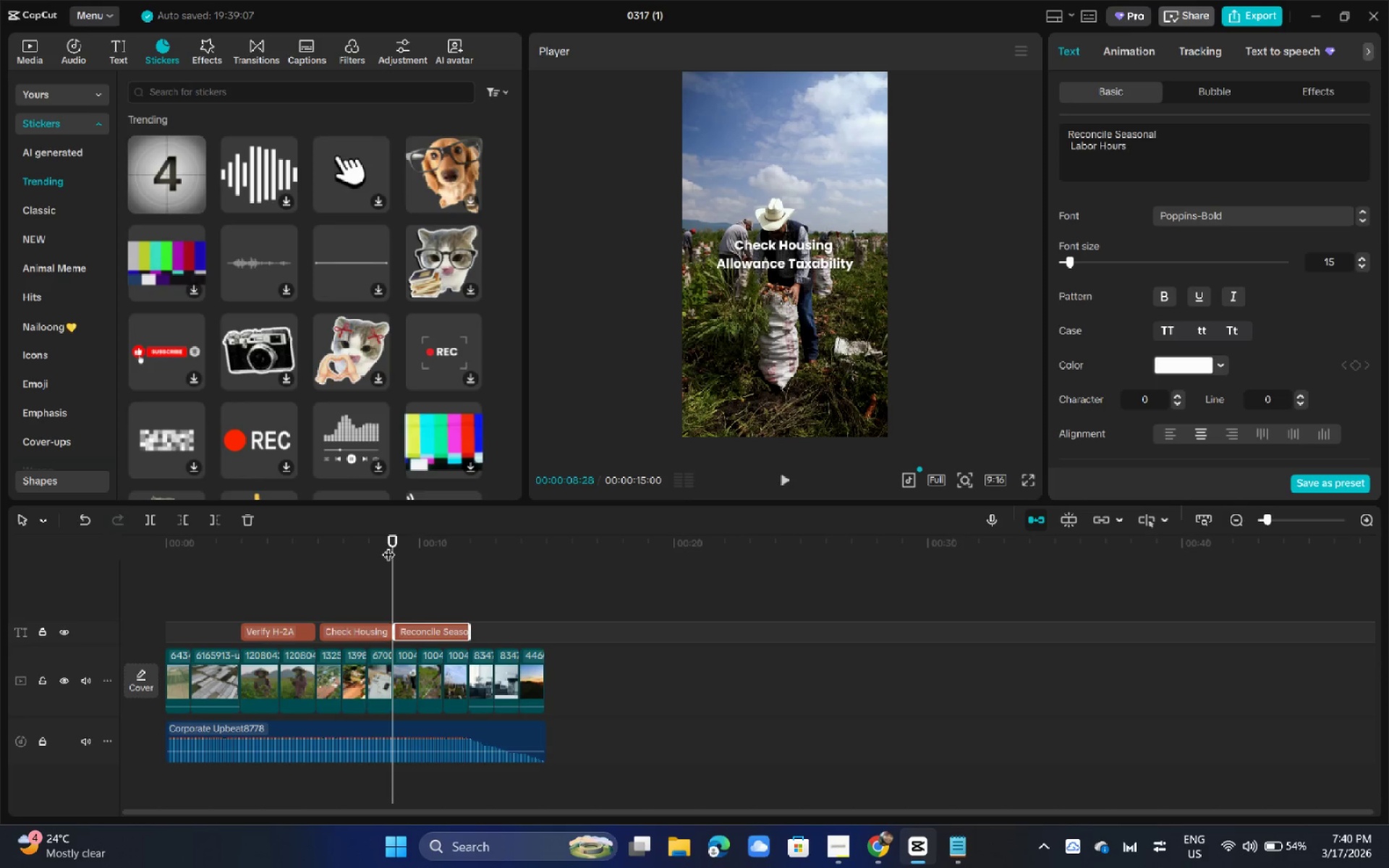 
wait(6.2)
 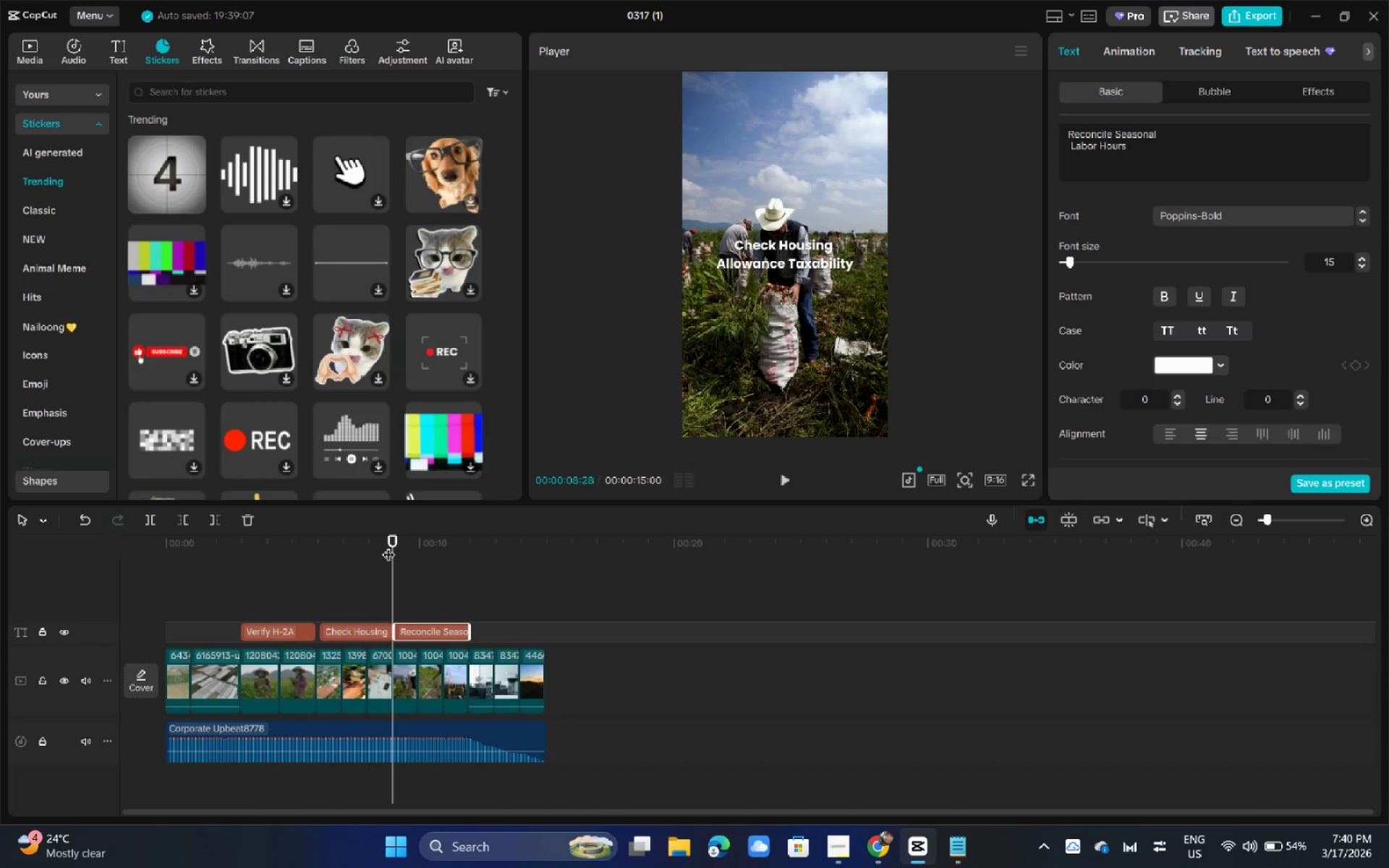 
left_click([321, 625])
 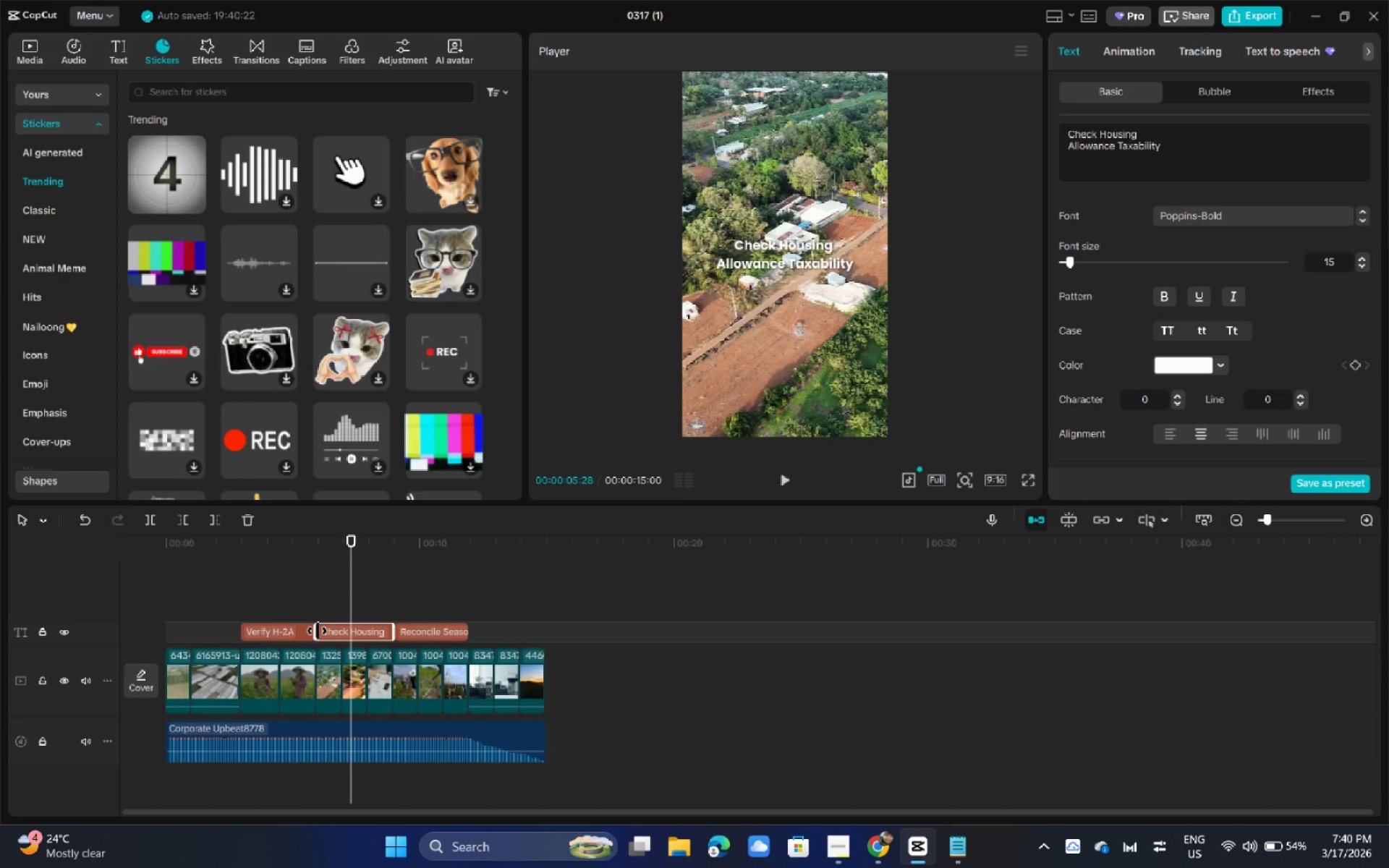 
left_click([289, 550])
 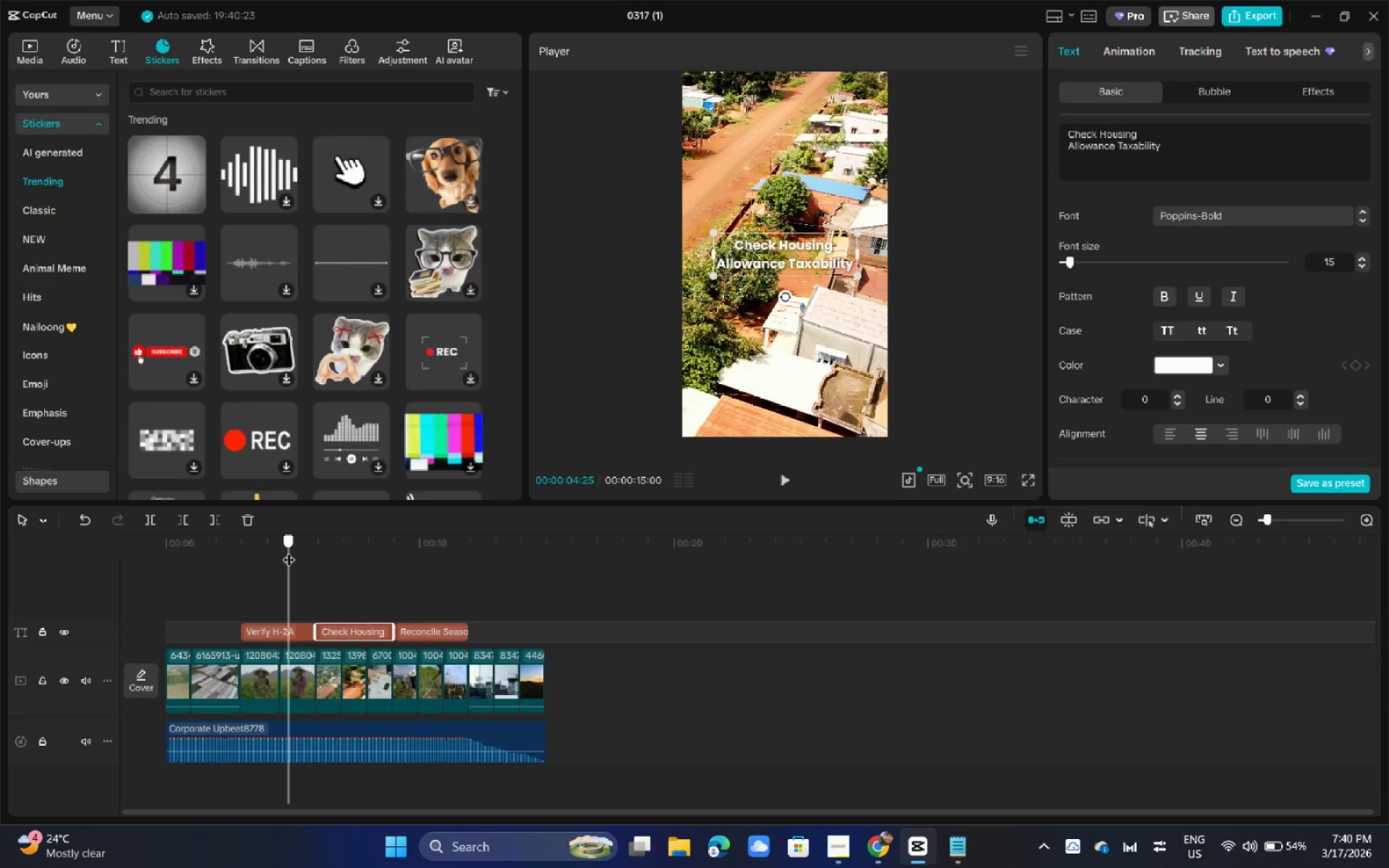 
key(Space)
 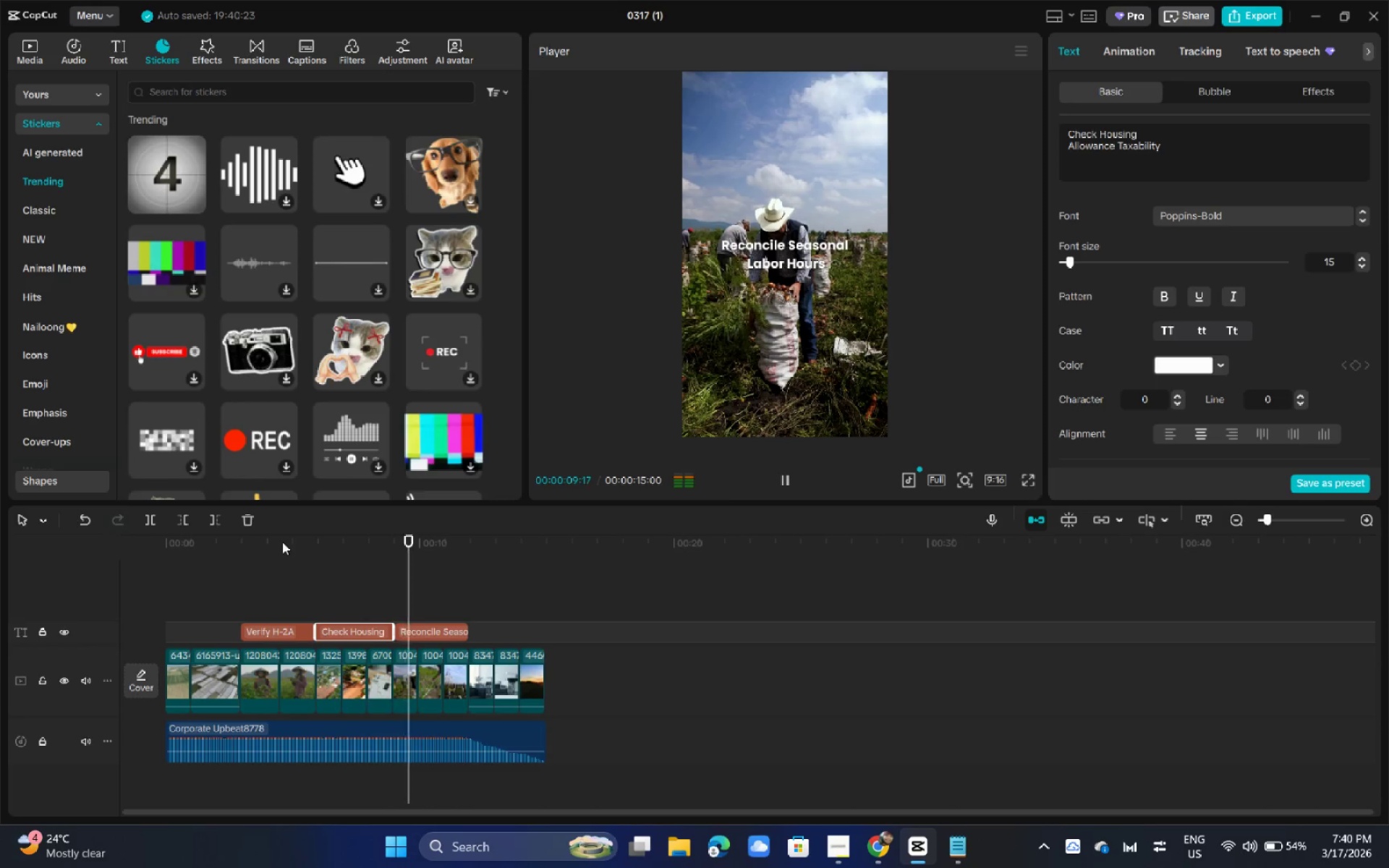 
wait(6.41)
 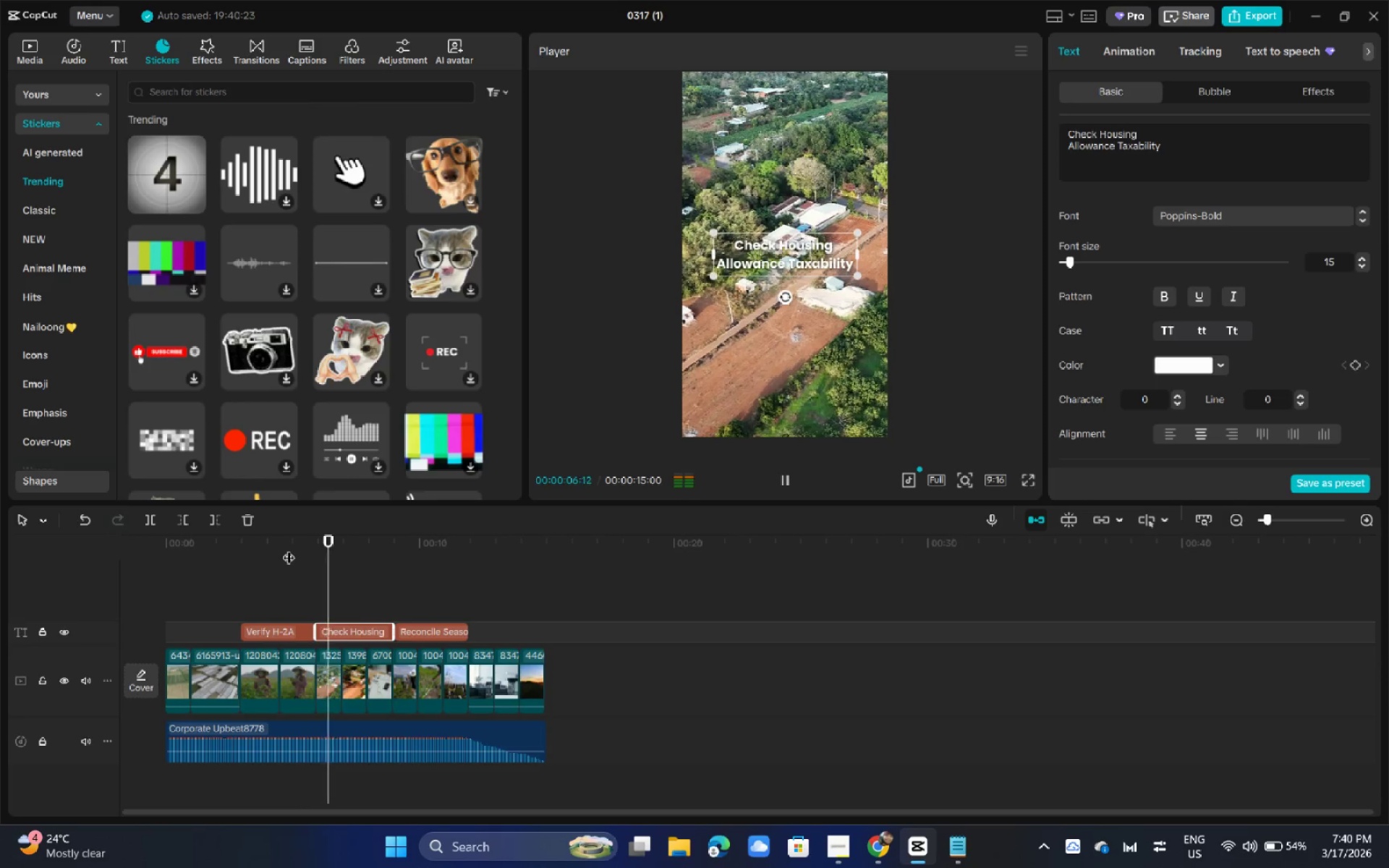 
key(Space)
 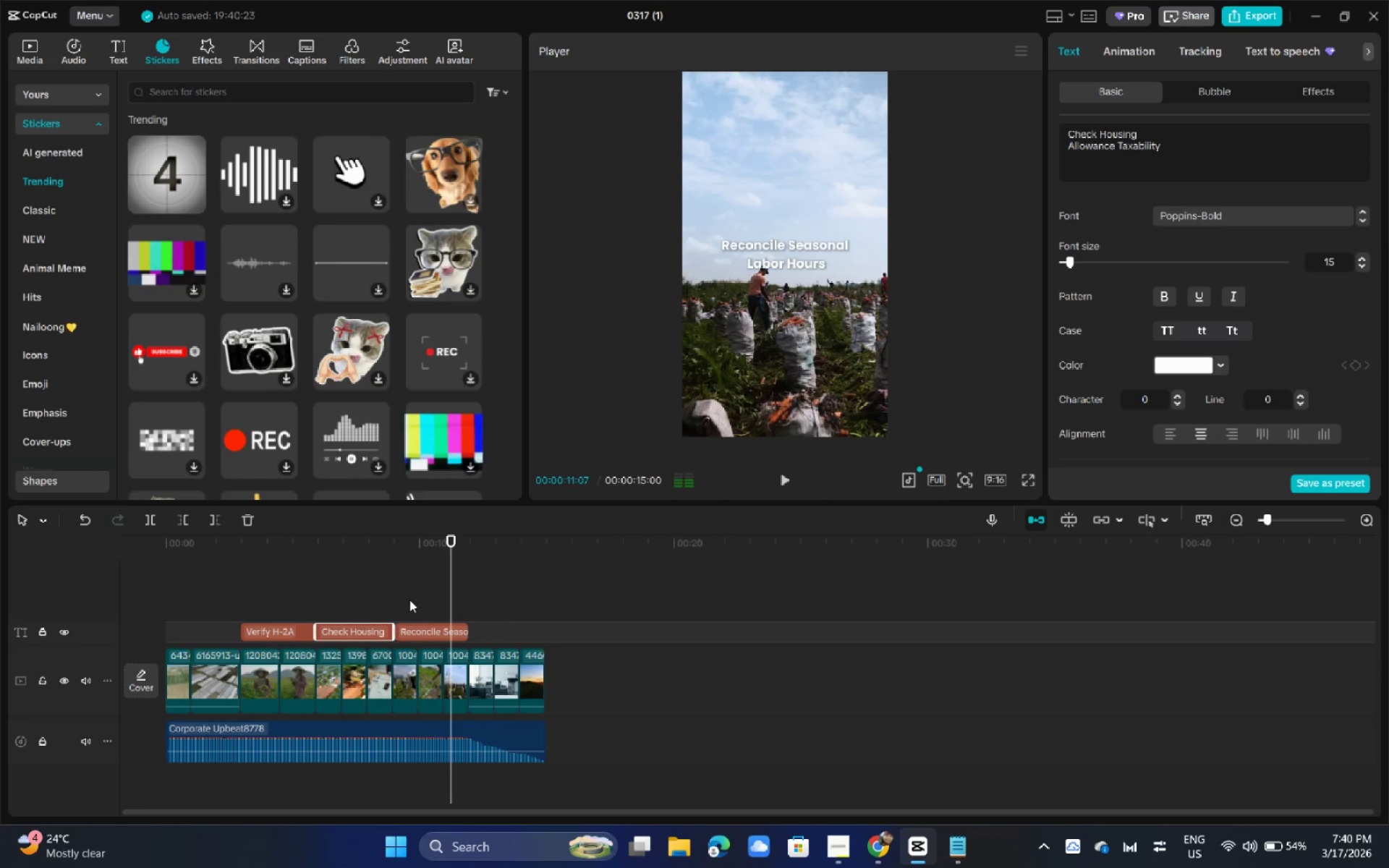 
key(Space)
 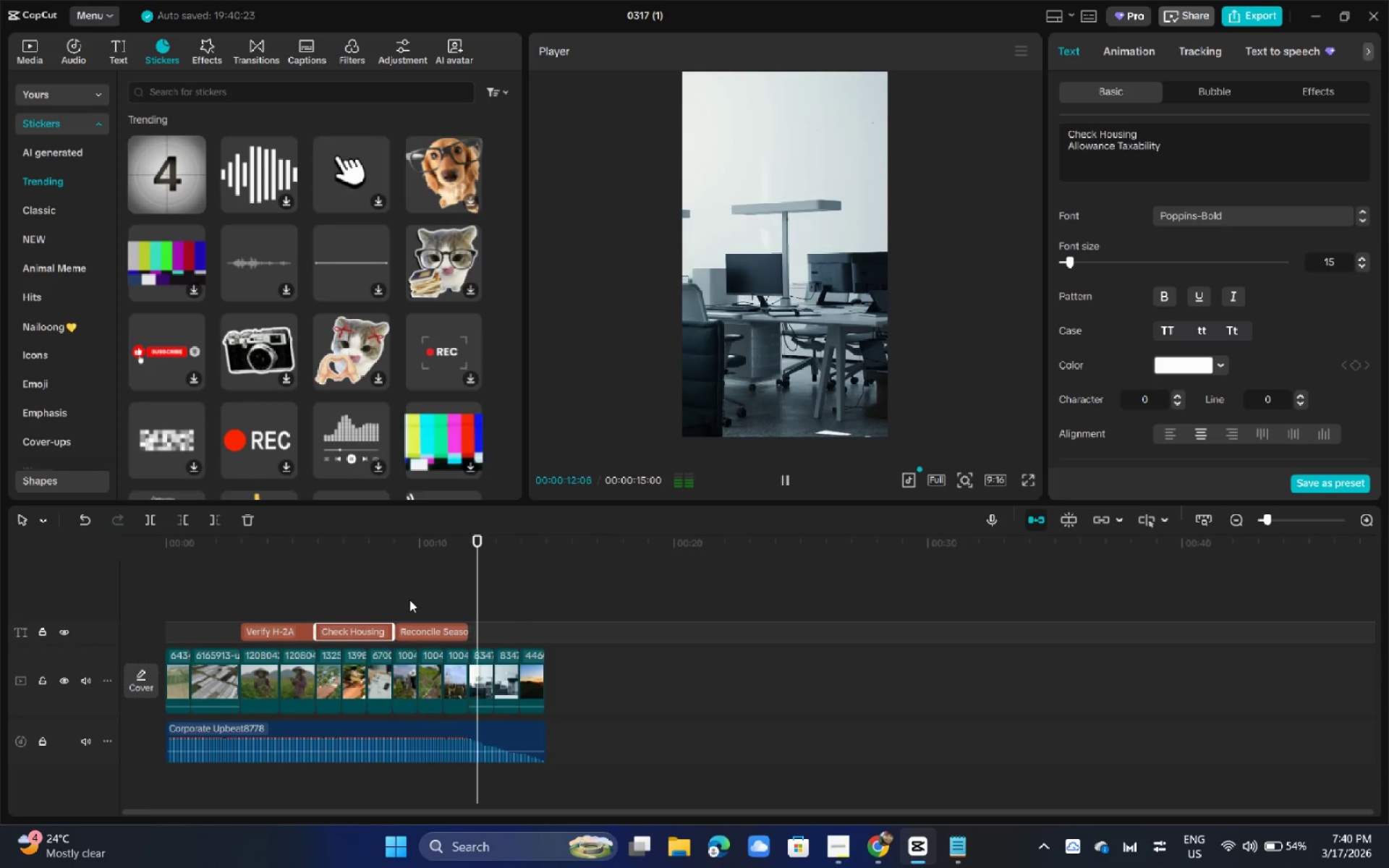 
key(Space)
 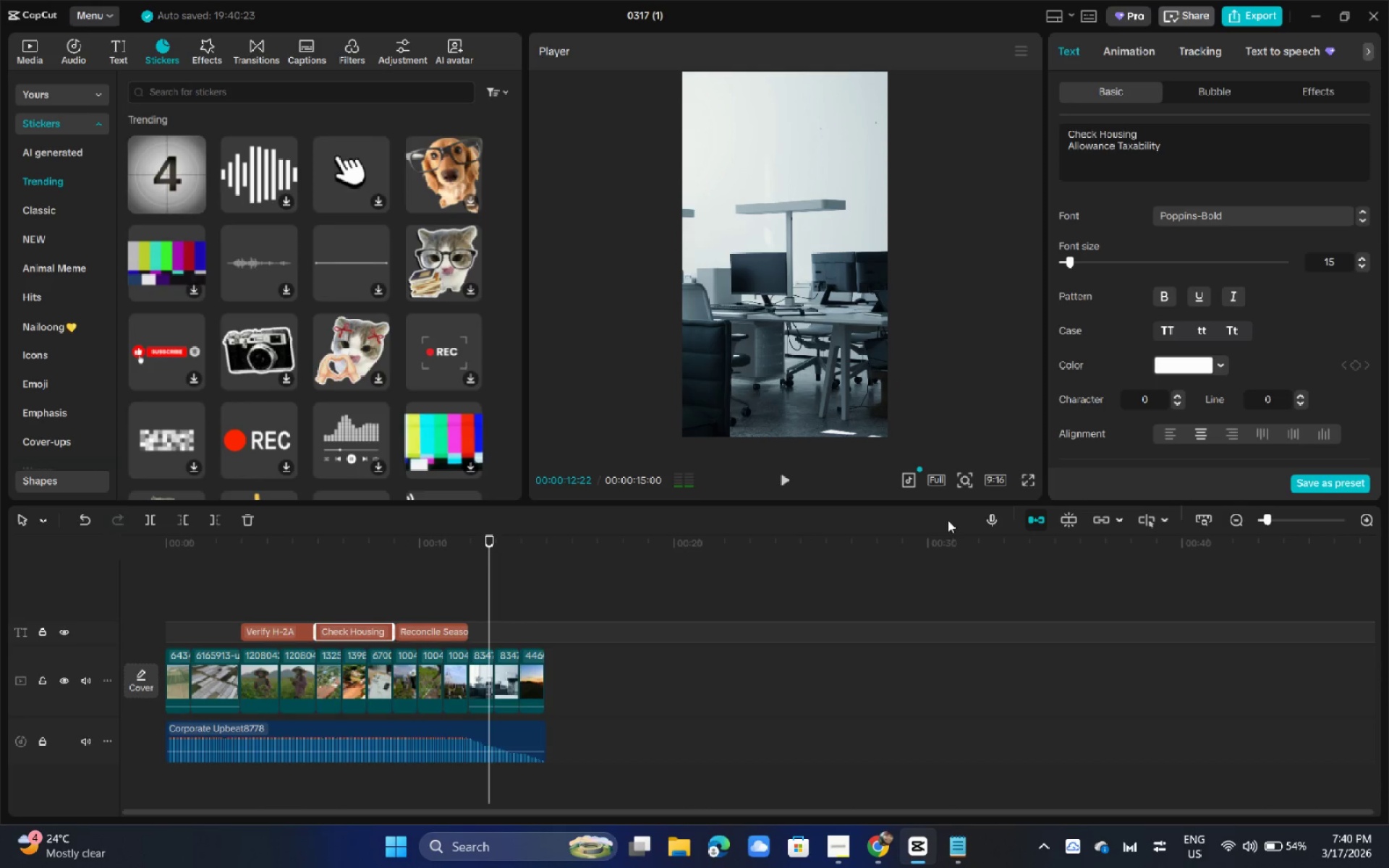 
key(Alt+AltLeft)
 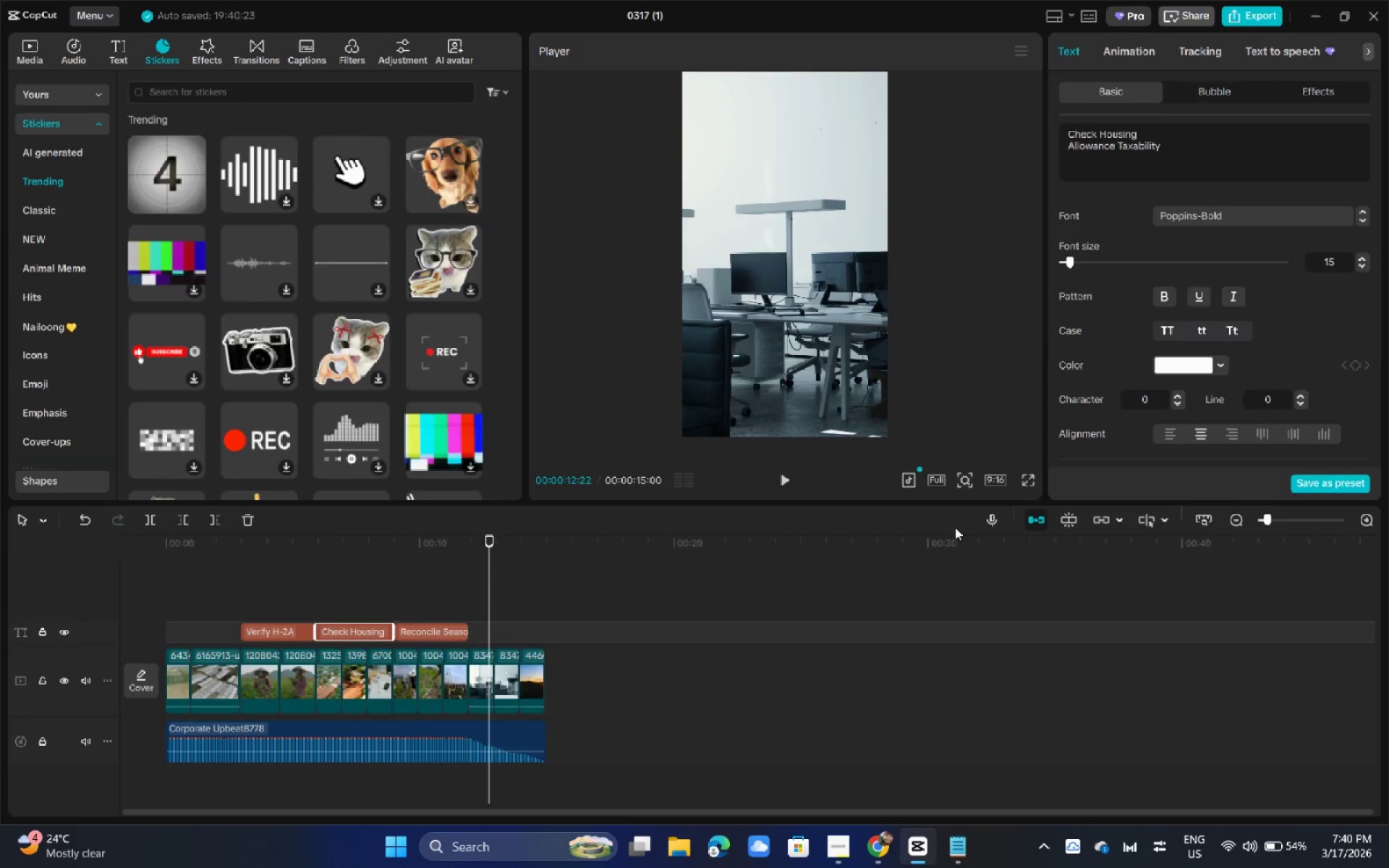 
key(Alt+Tab)